 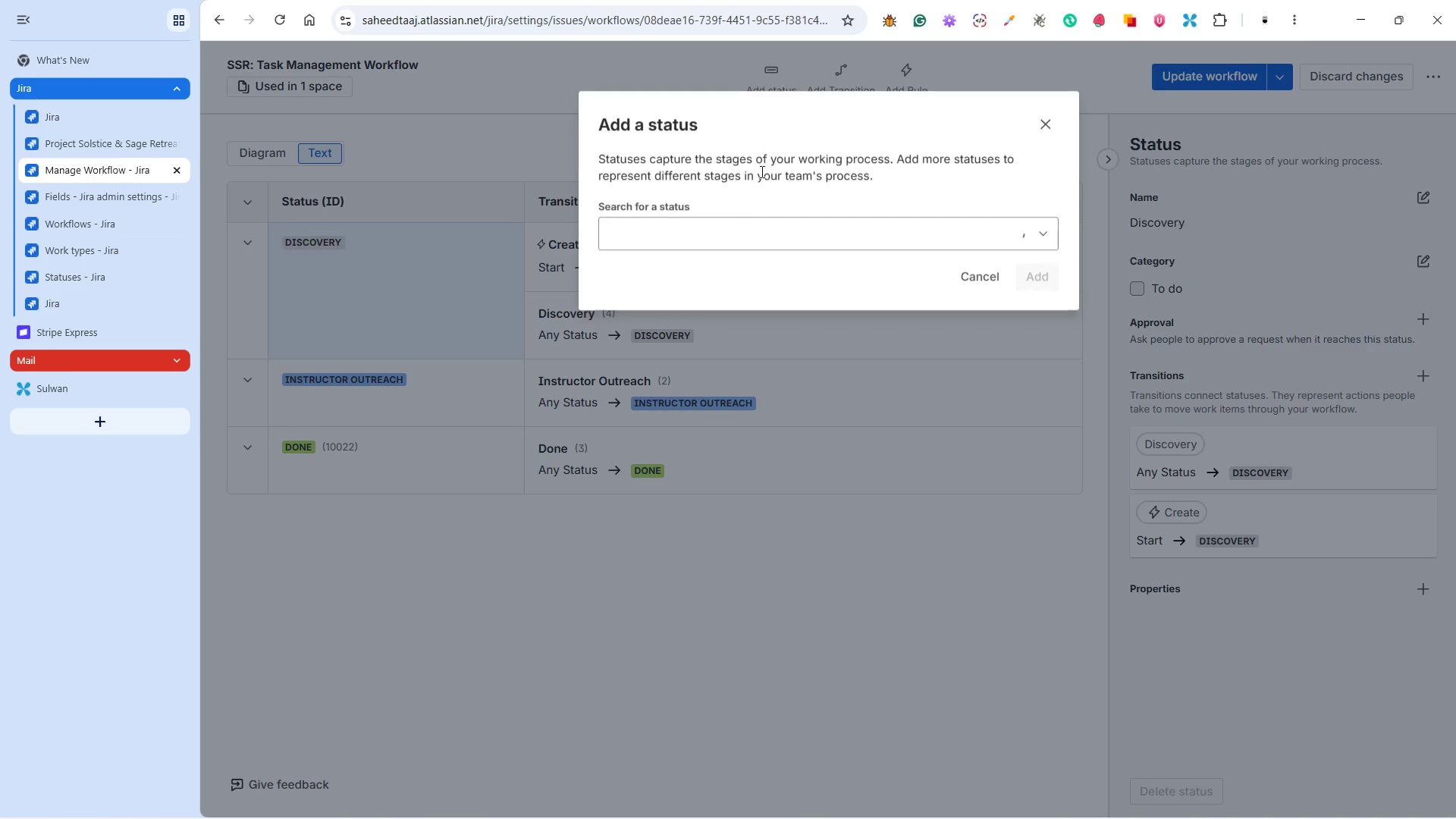 
left_click([746, 225])
 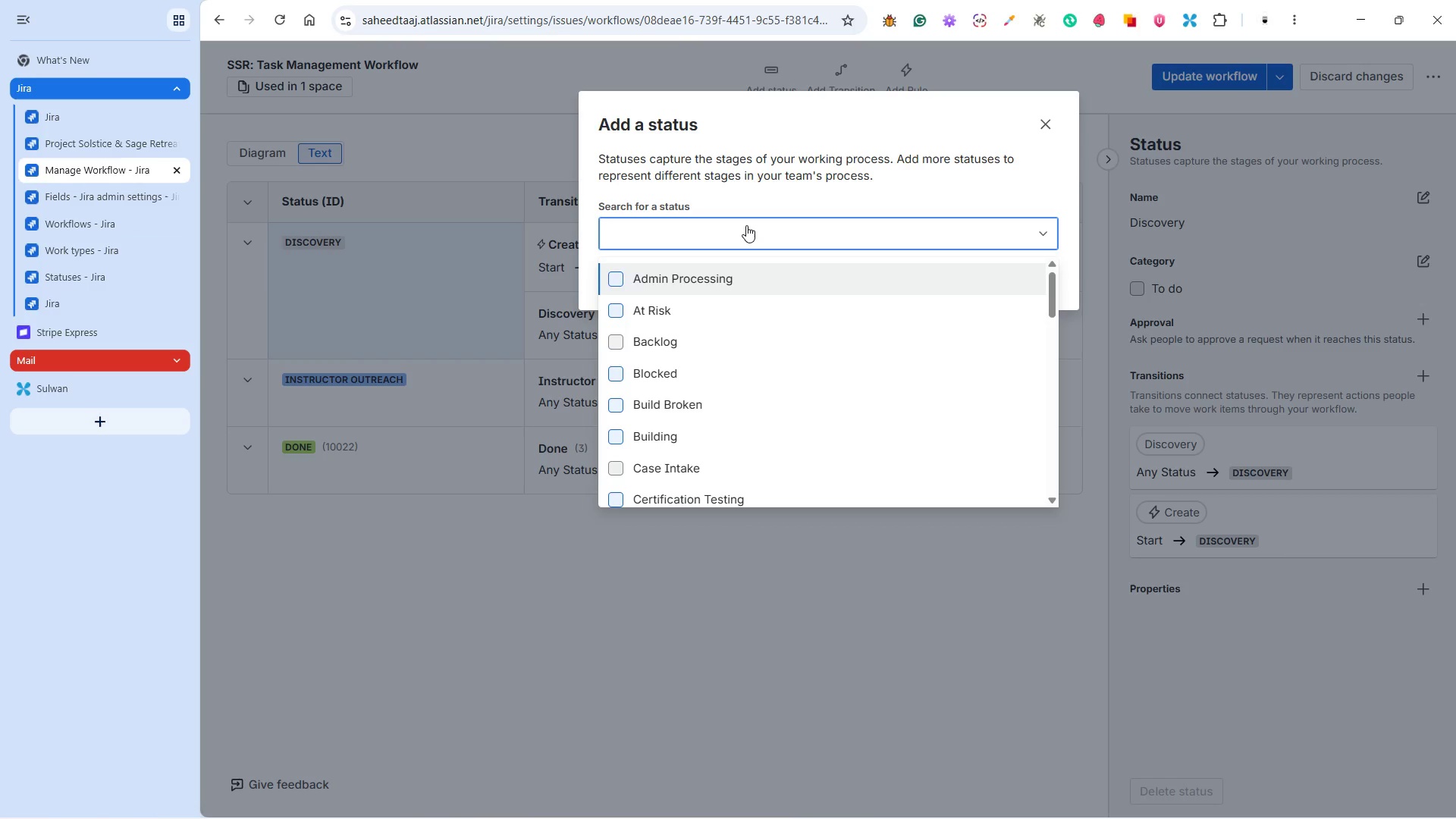 
type(Logistics)
 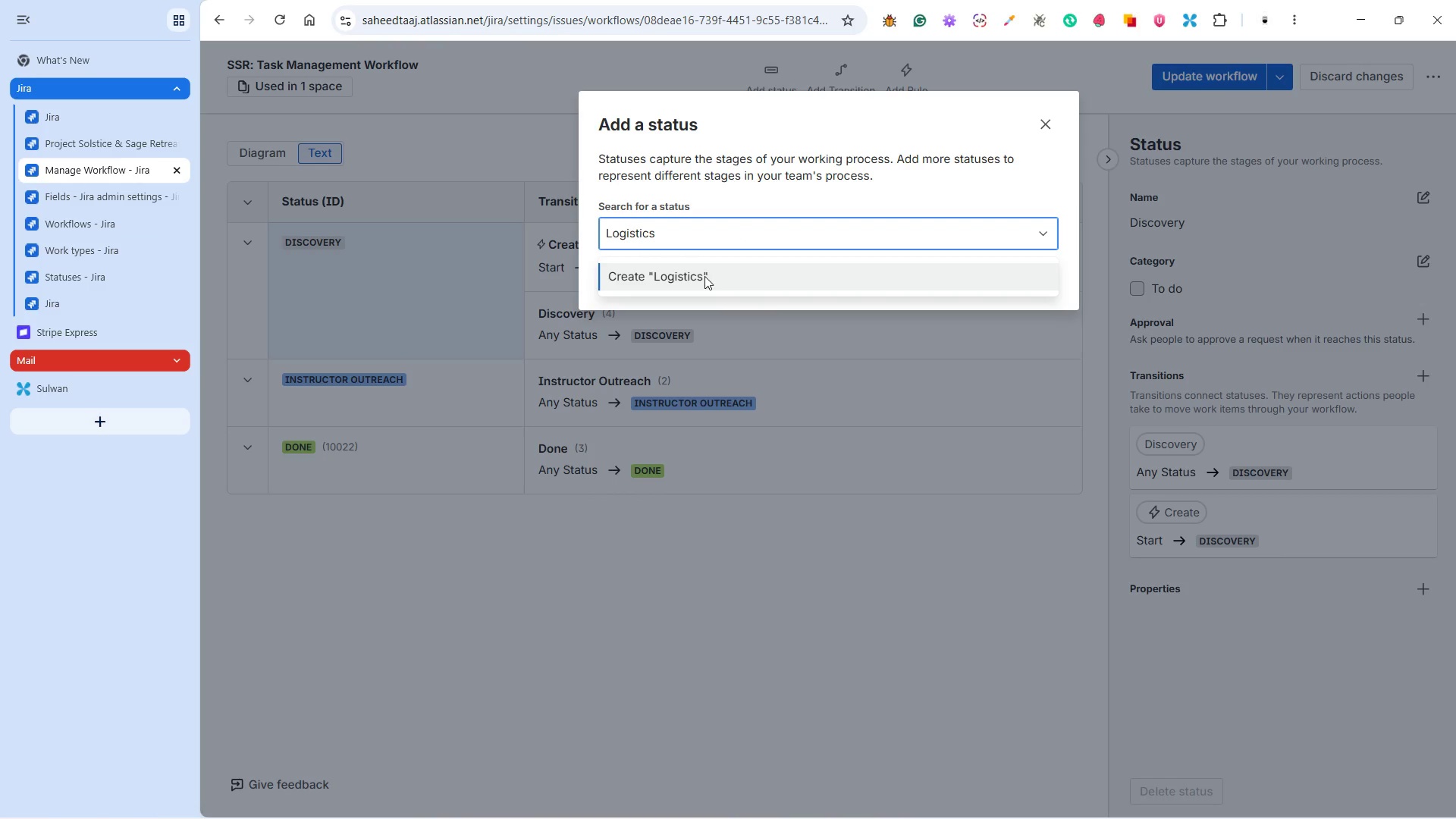 
wait(5.28)
 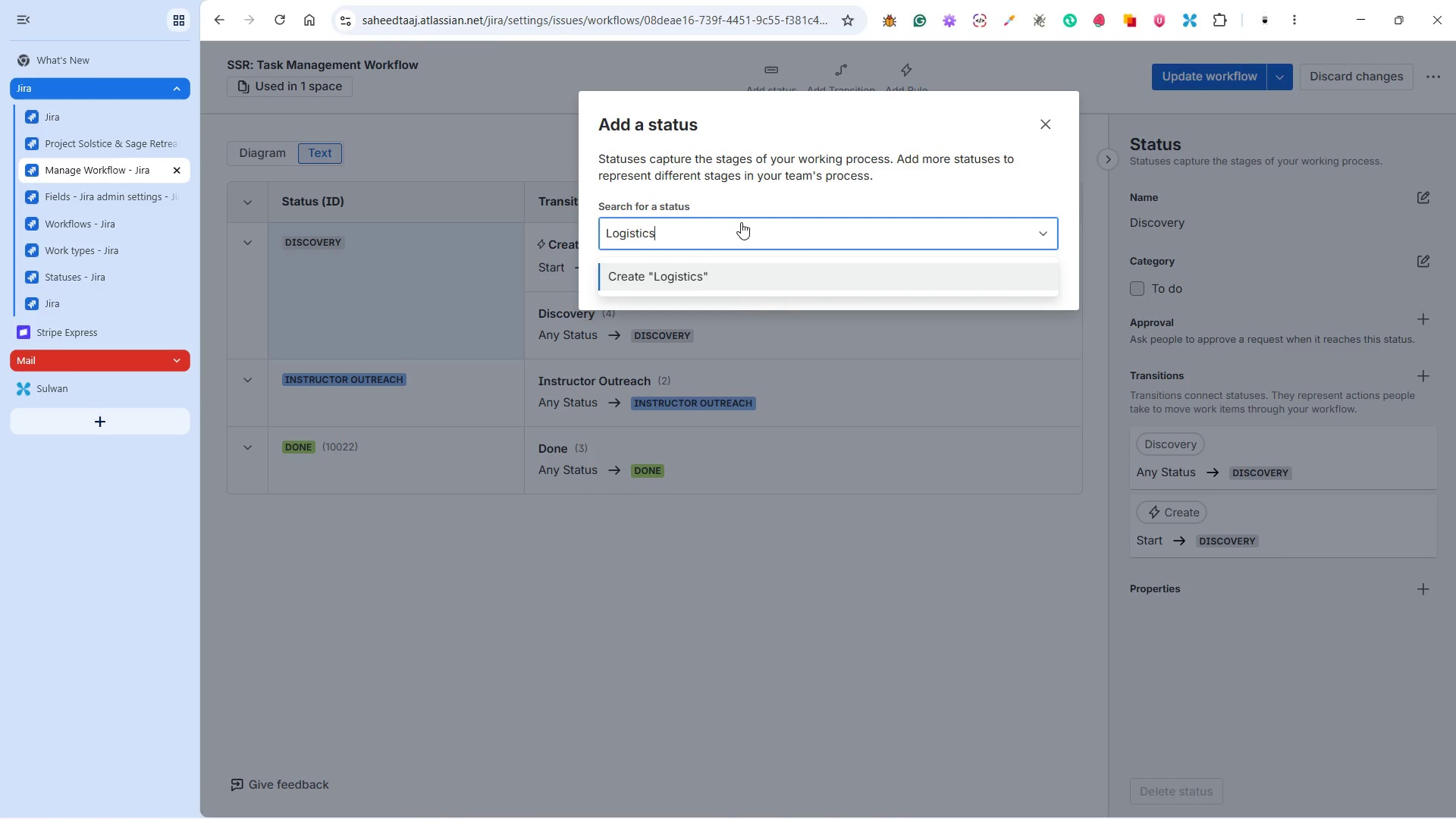 
left_click([704, 276])
 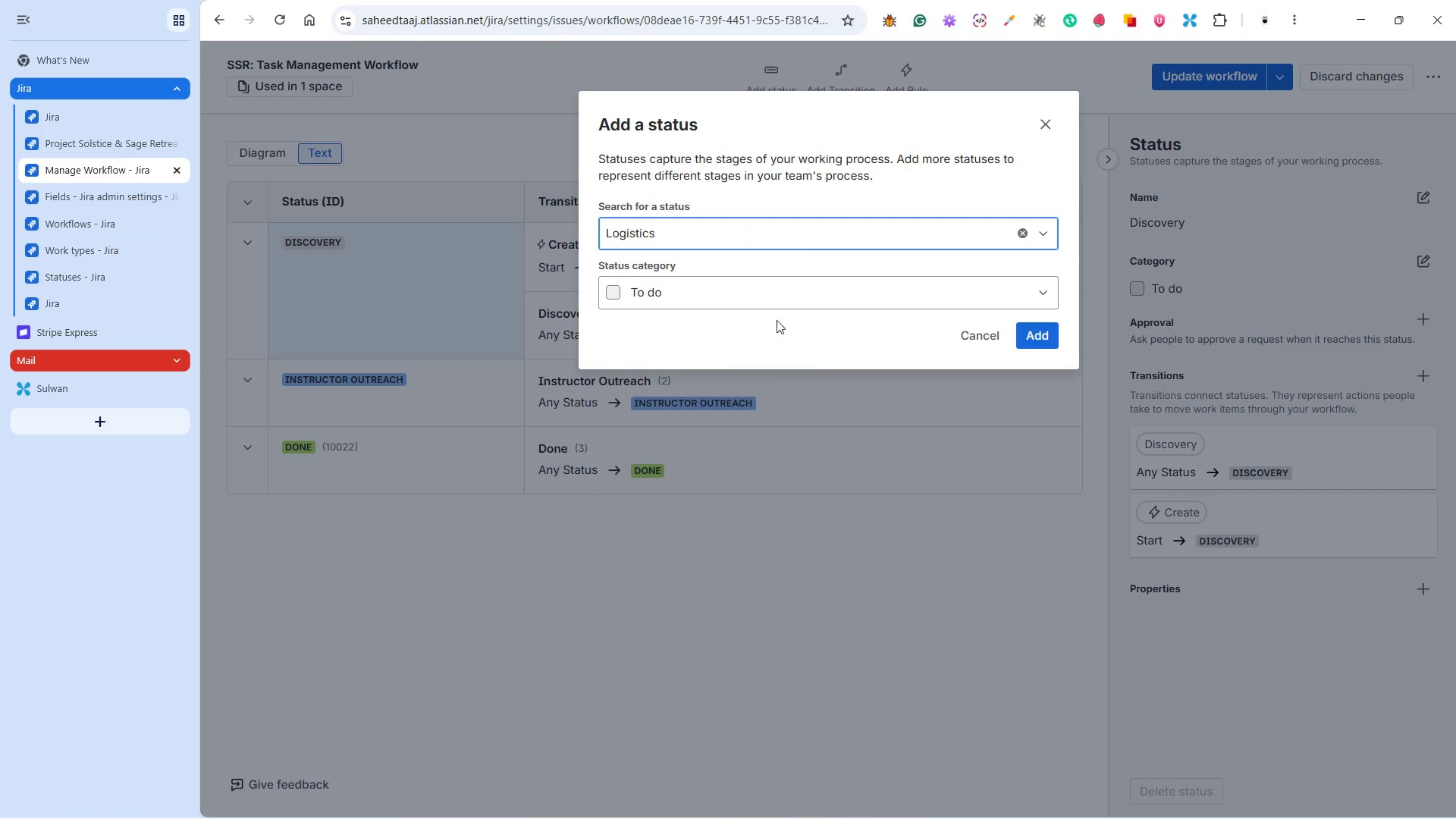 
left_click([773, 287])
 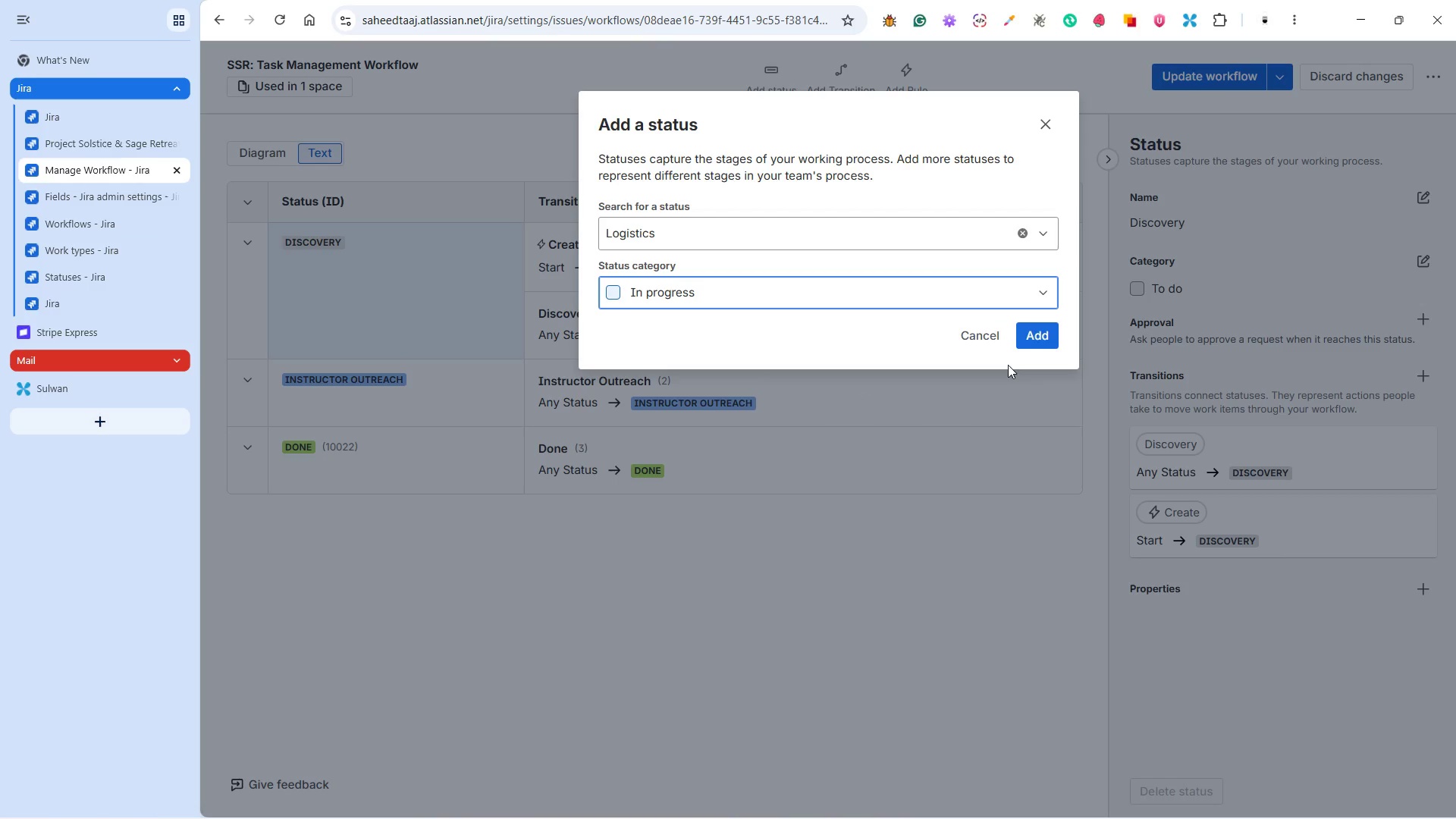 
left_click([1046, 328])